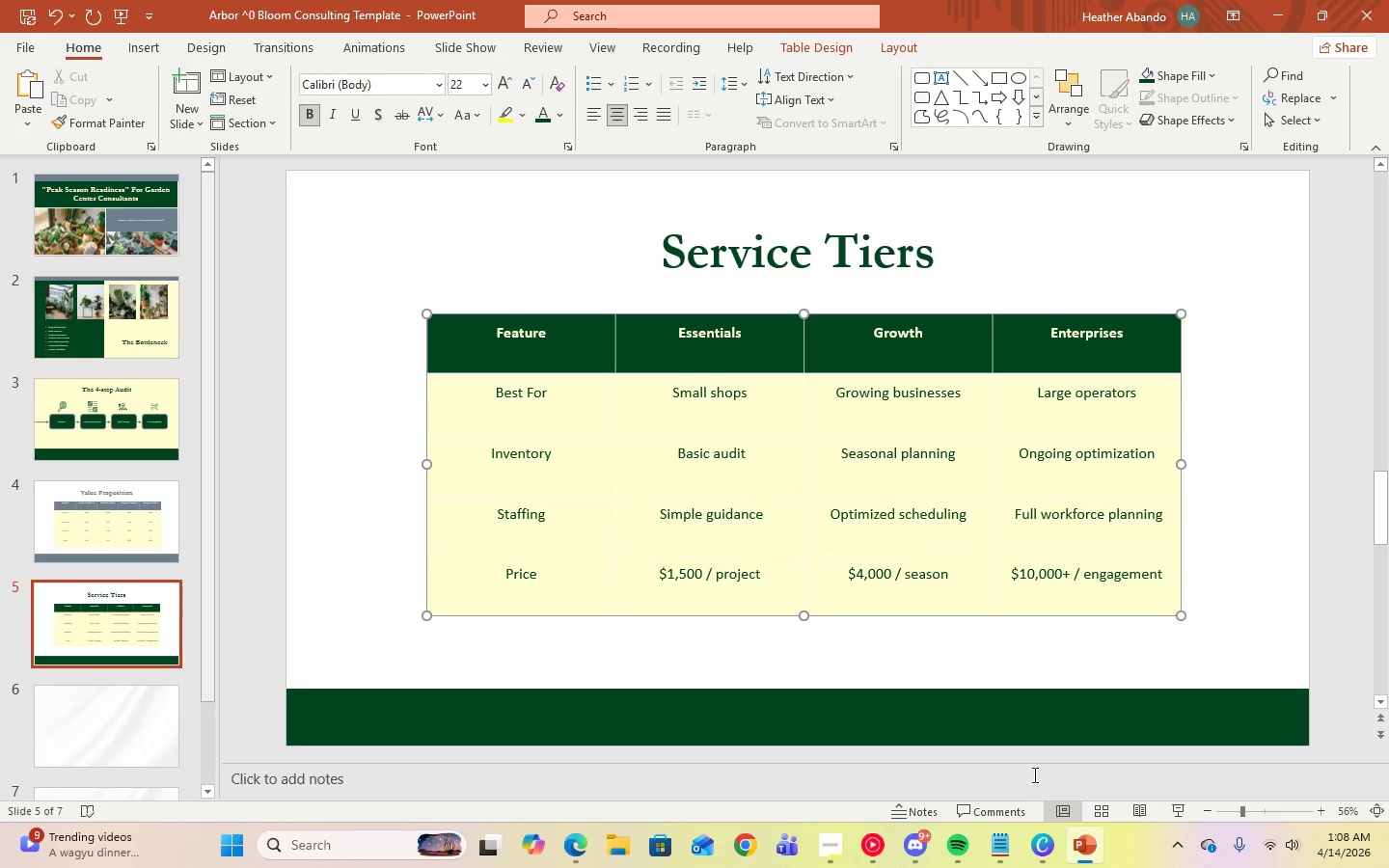 
left_click([1001, 837])
 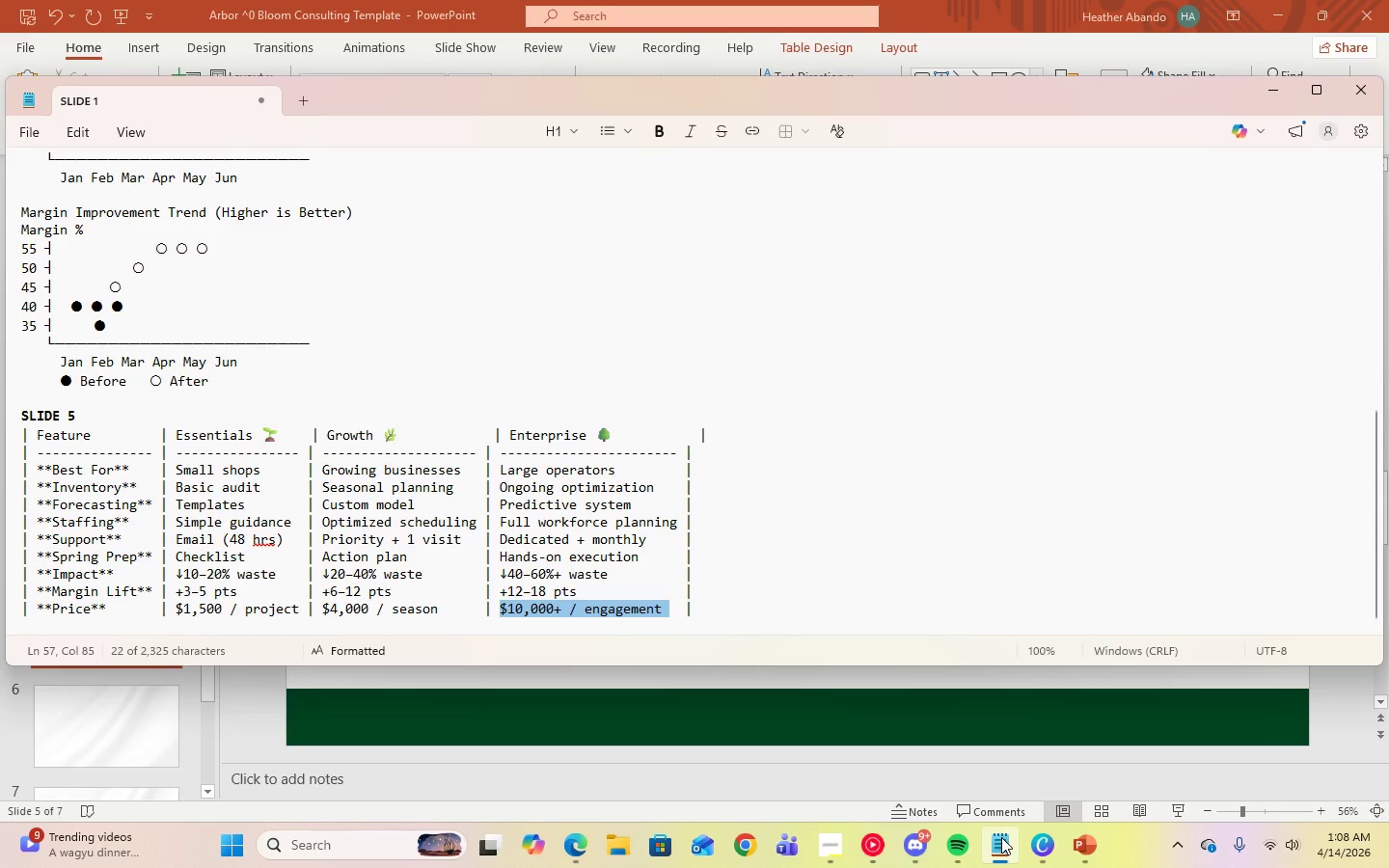 
left_click([1001, 837])
 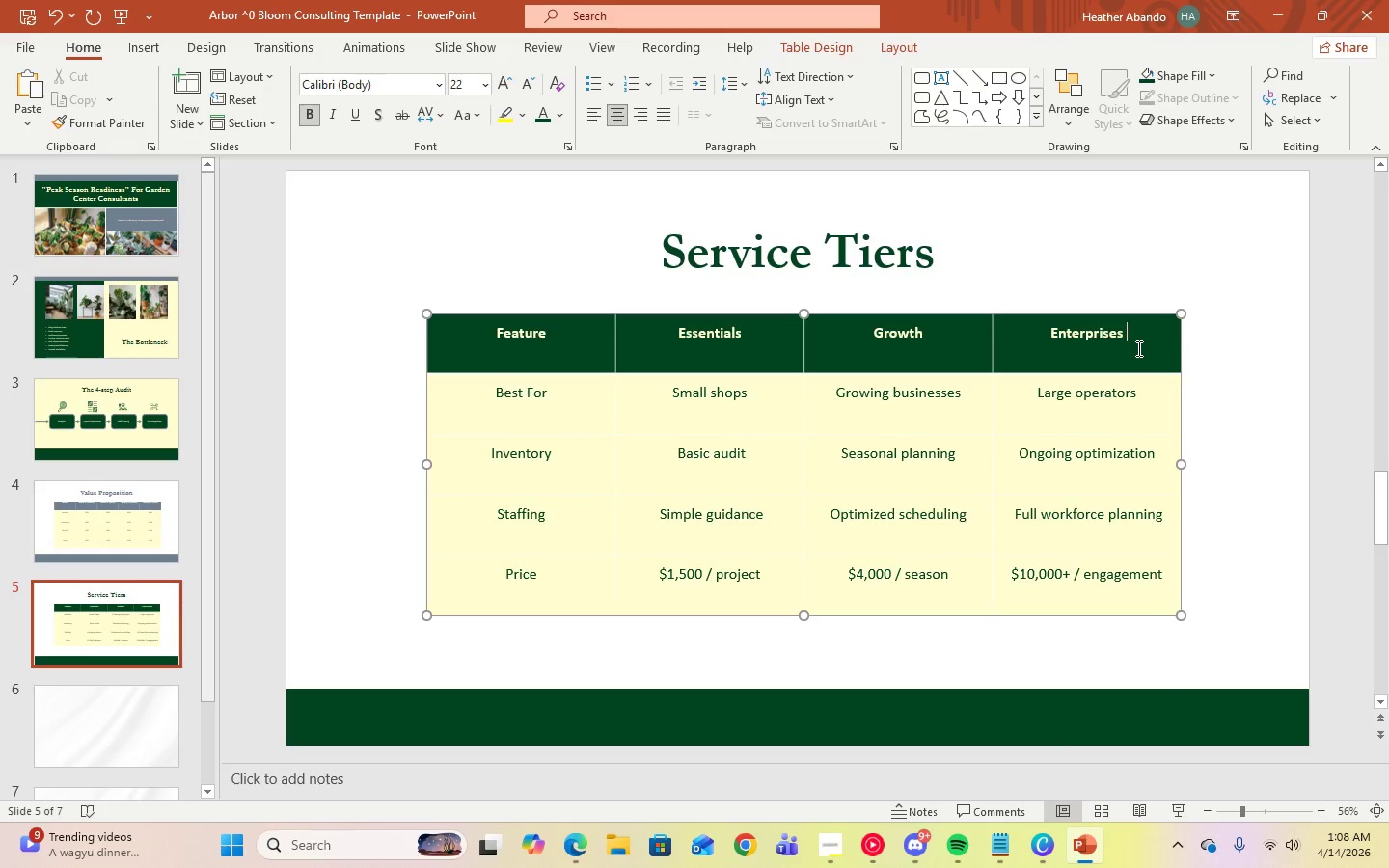 
key(Backspace)
 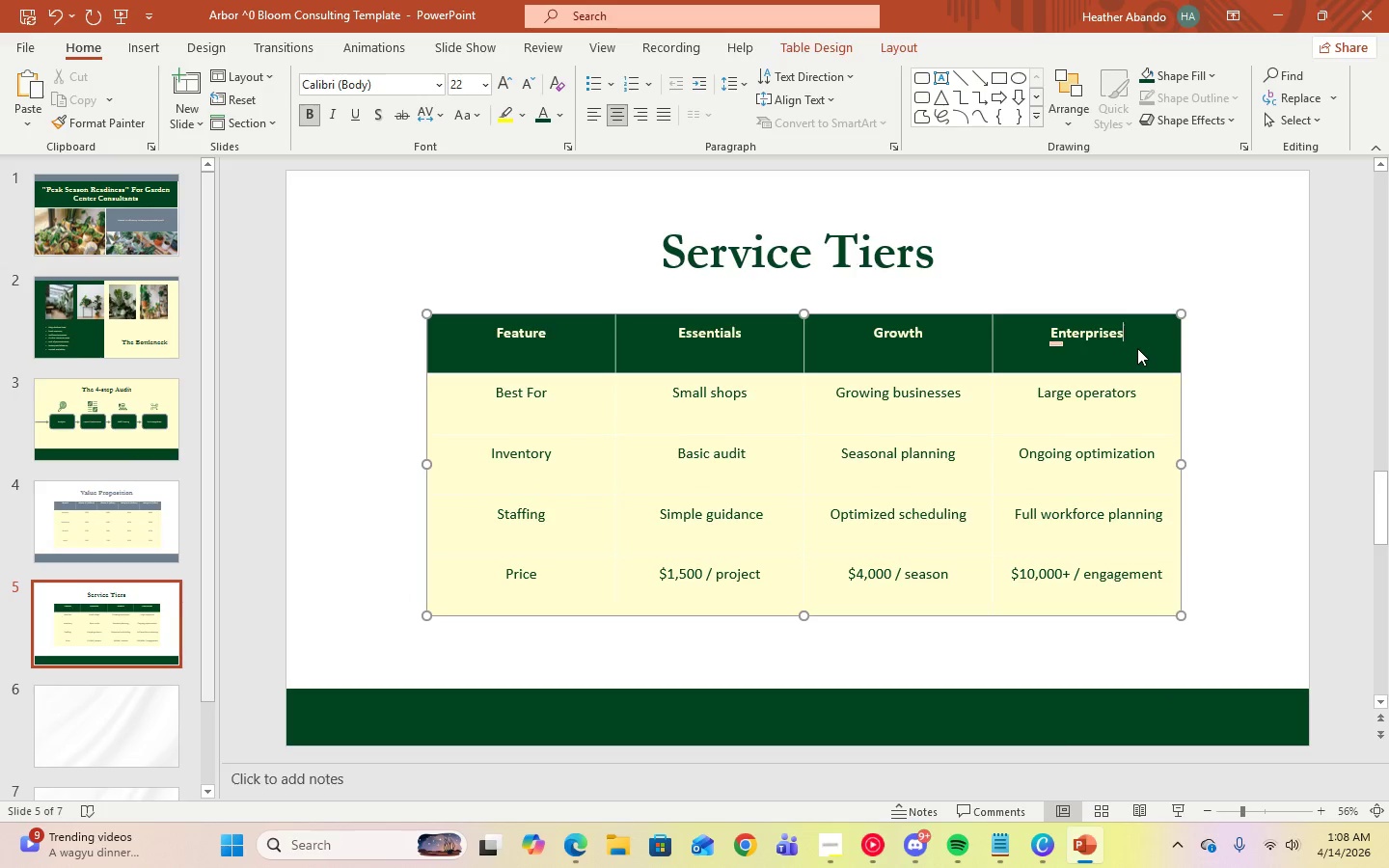 
key(Backspace)
 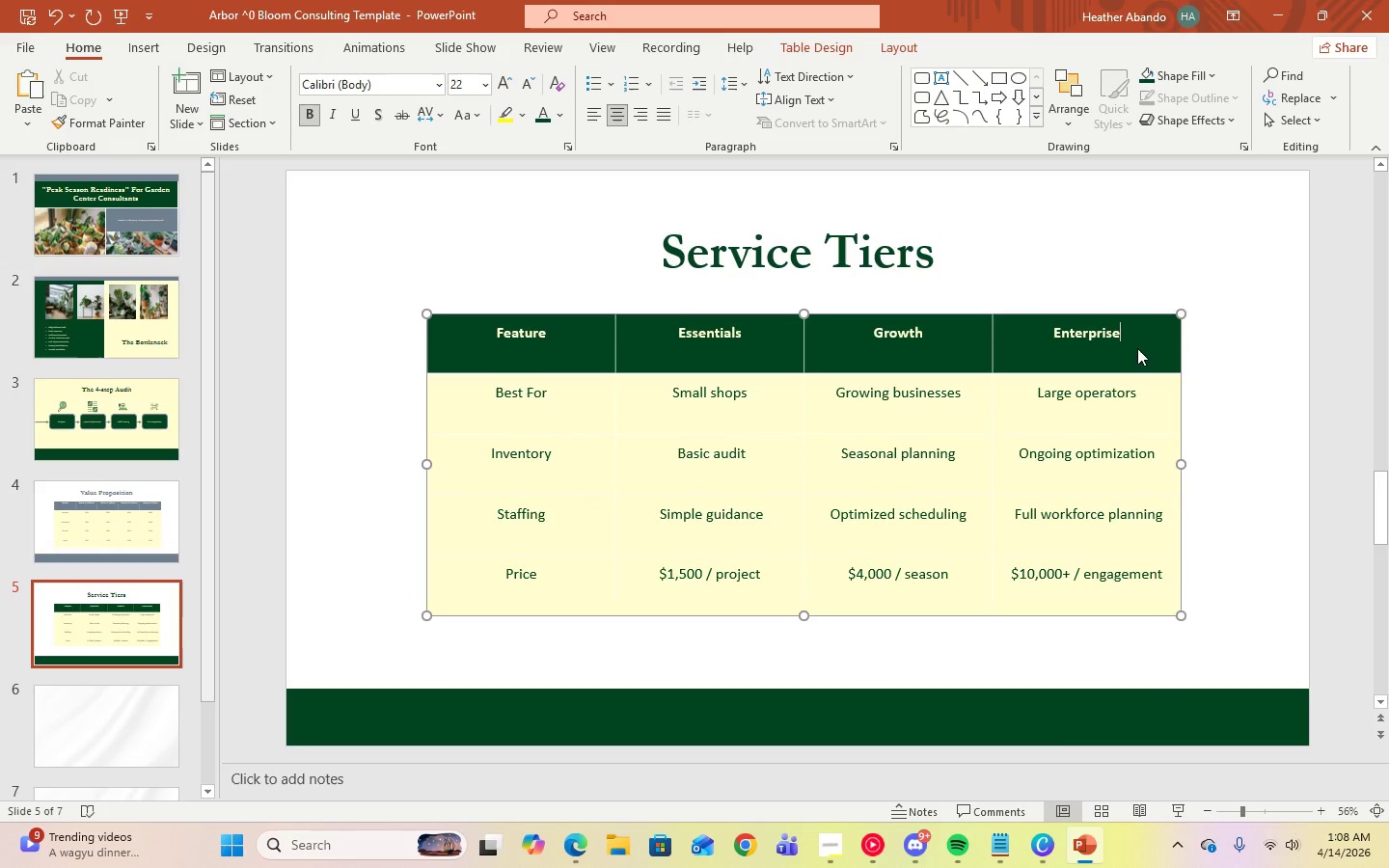 
key(S)
 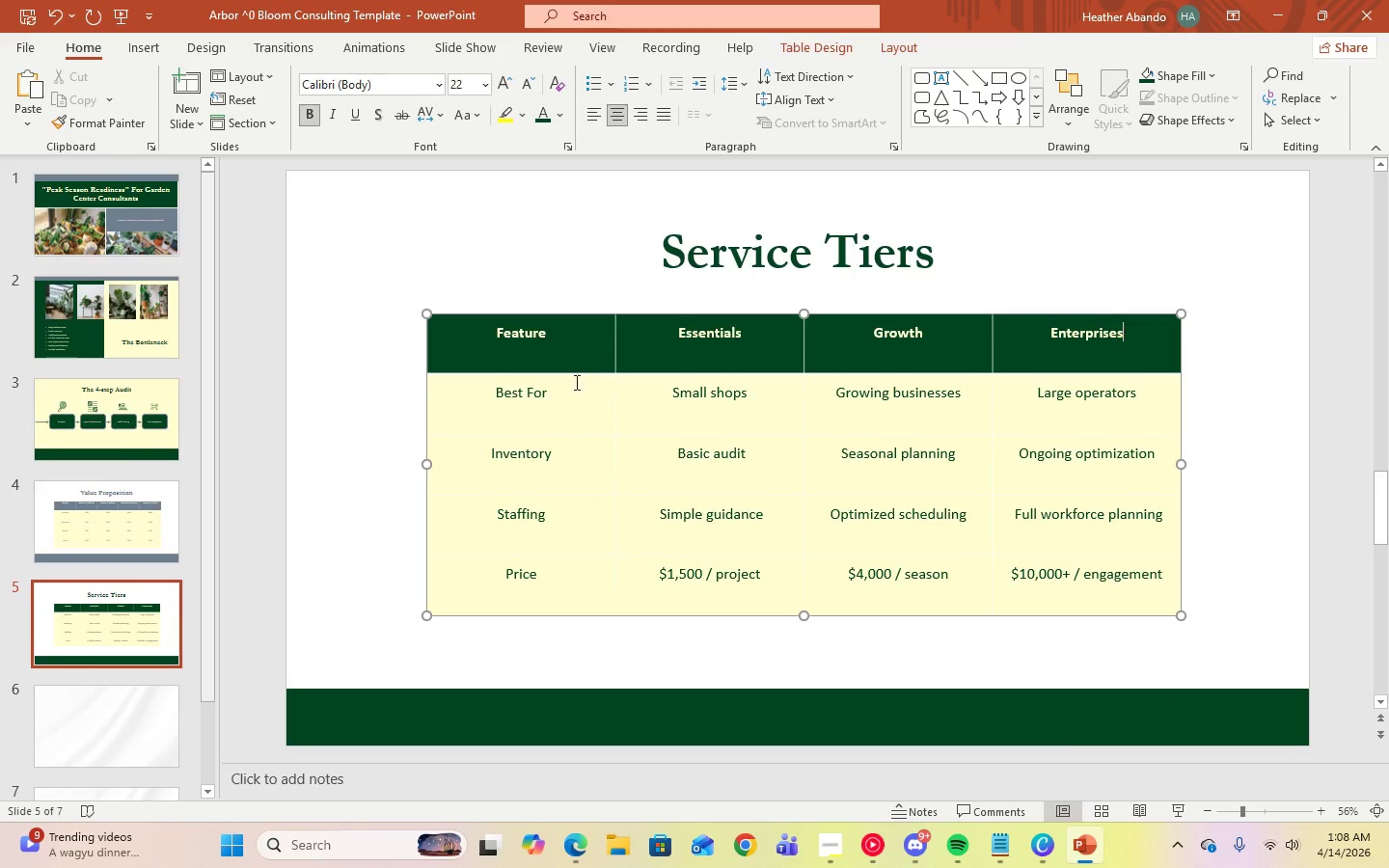 
left_click([531, 336])
 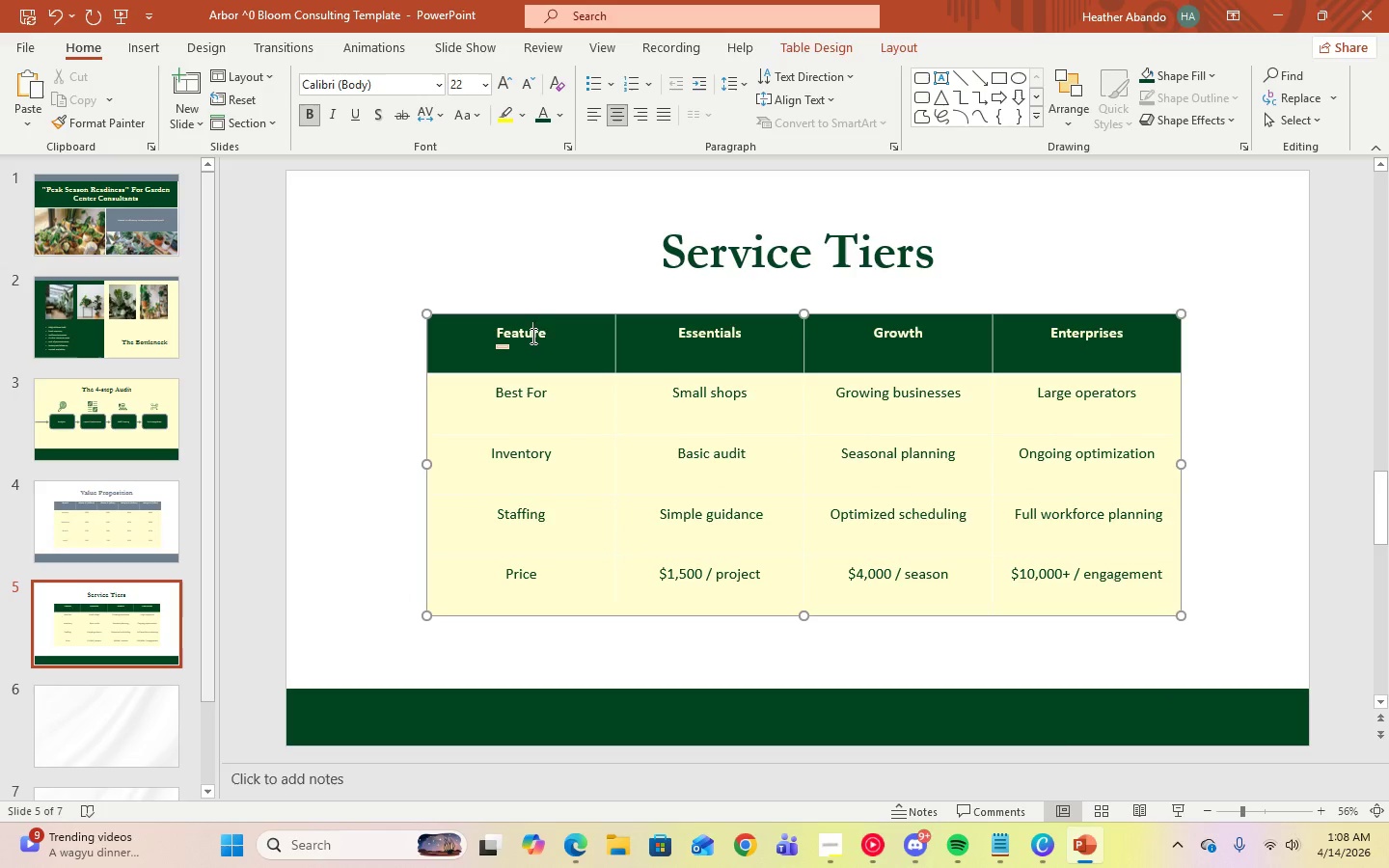 
key(Control+A)
 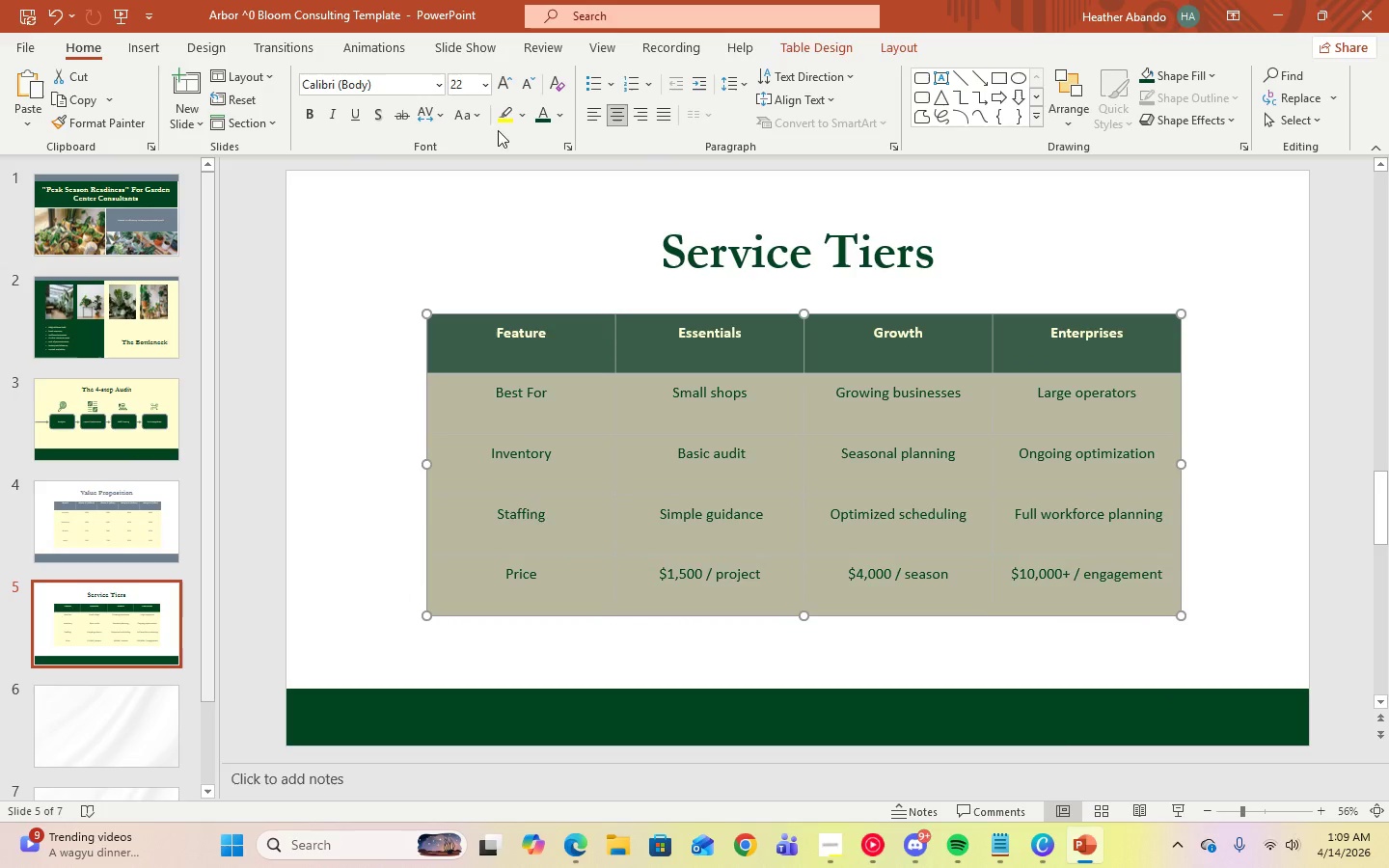 
left_click([475, 119])
 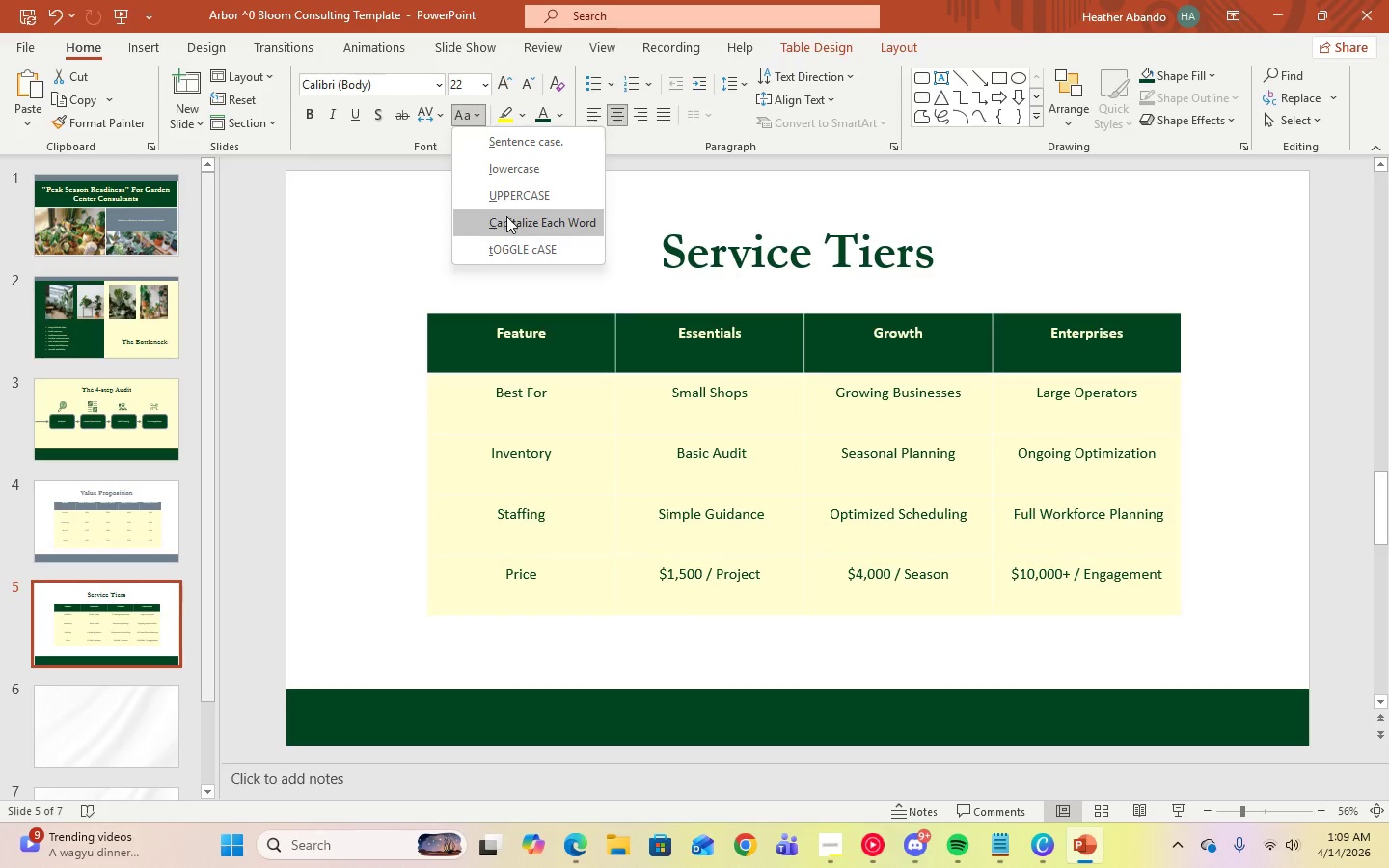 
left_click([506, 217])
 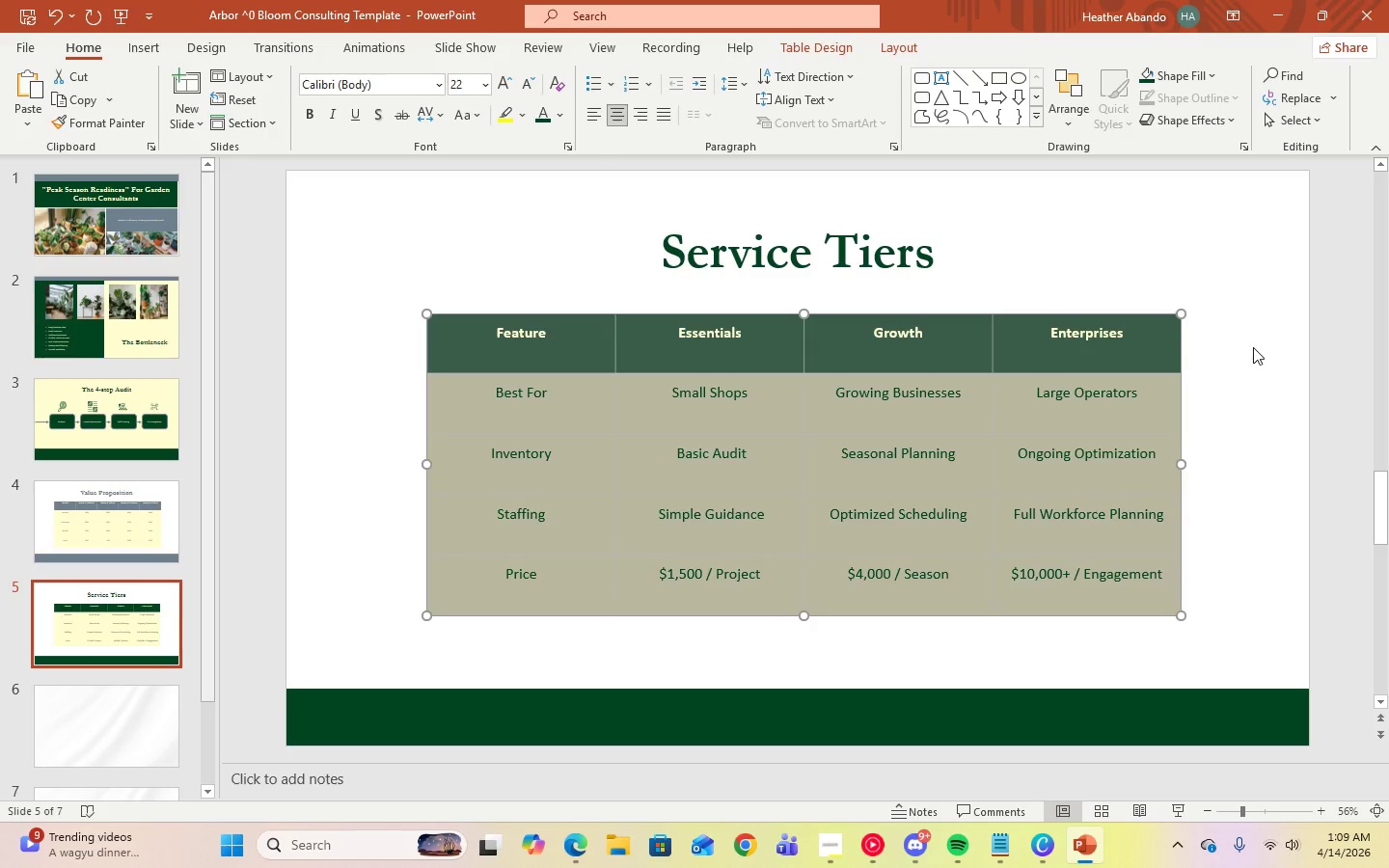 
left_click([1255, 351])
 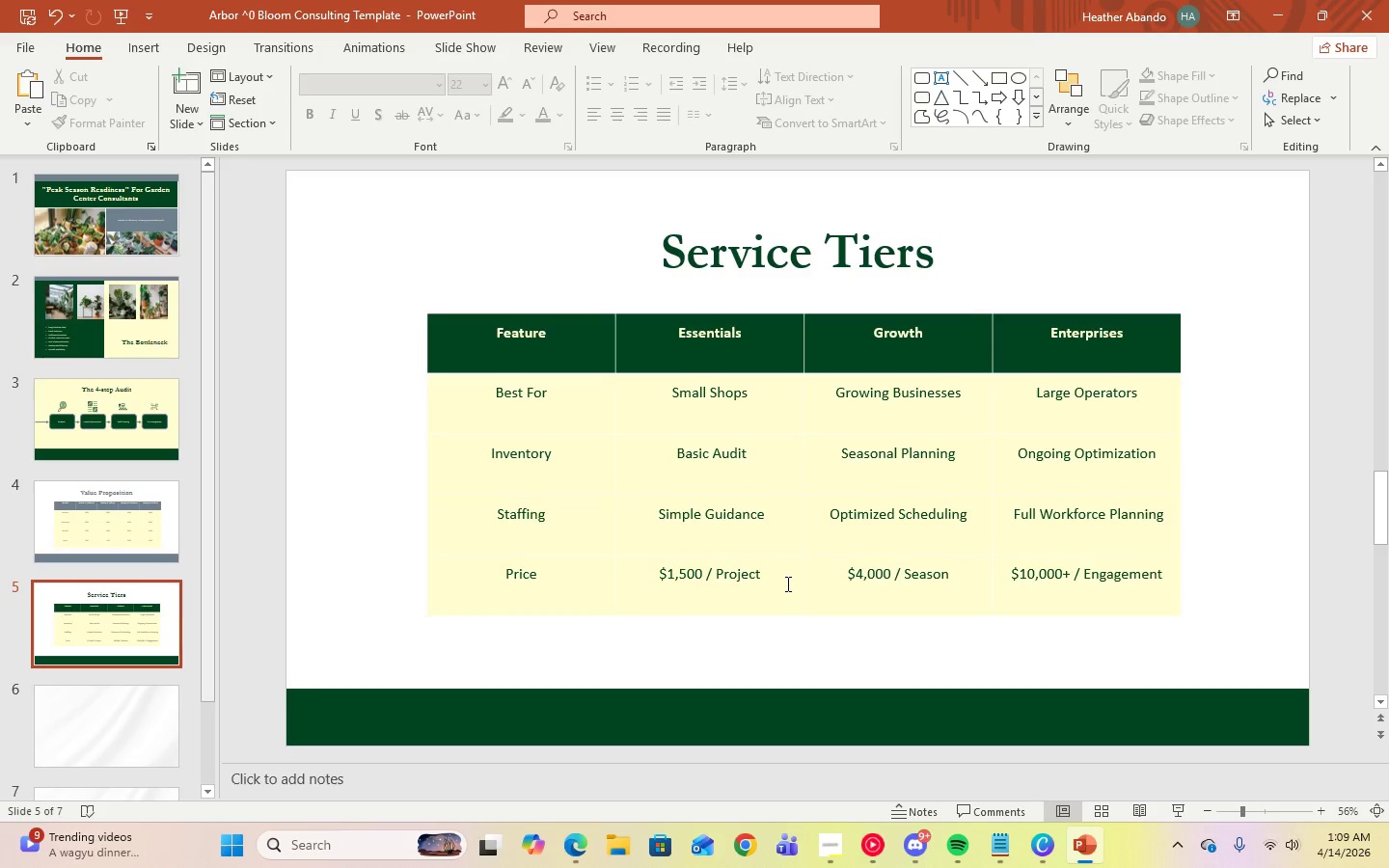 
left_click([800, 598])
 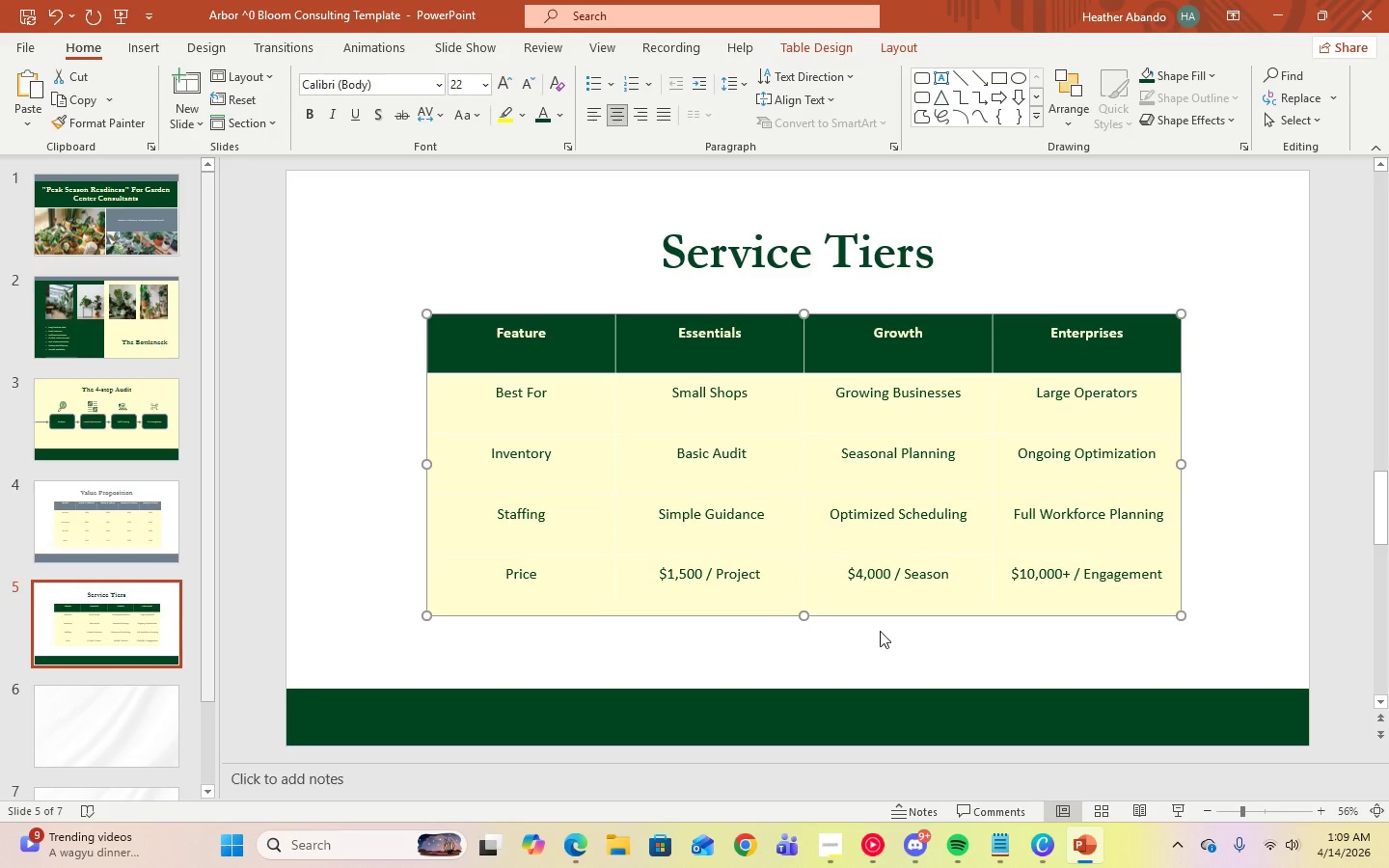 
left_click([991, 628])
 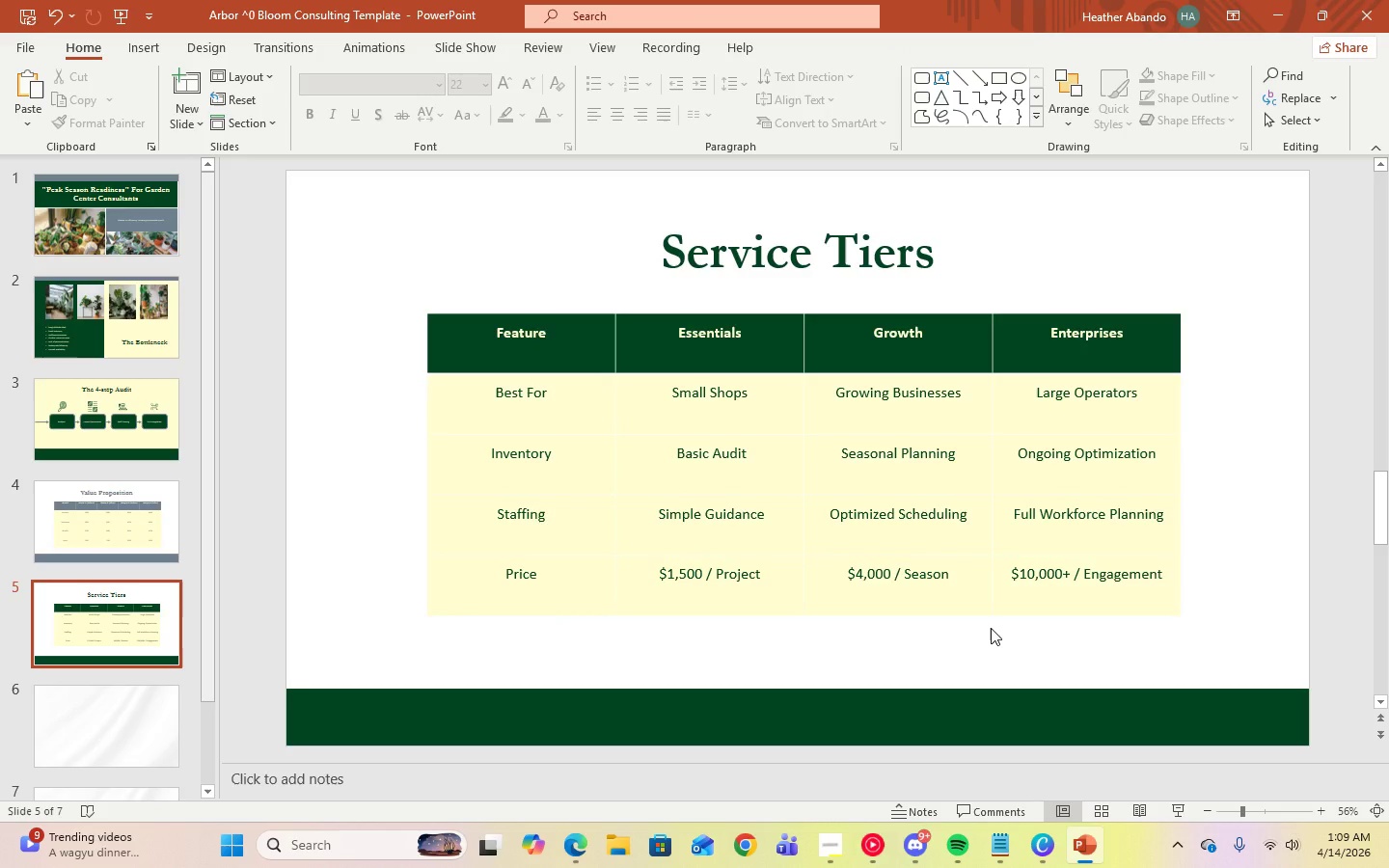 
wait(8.23)
 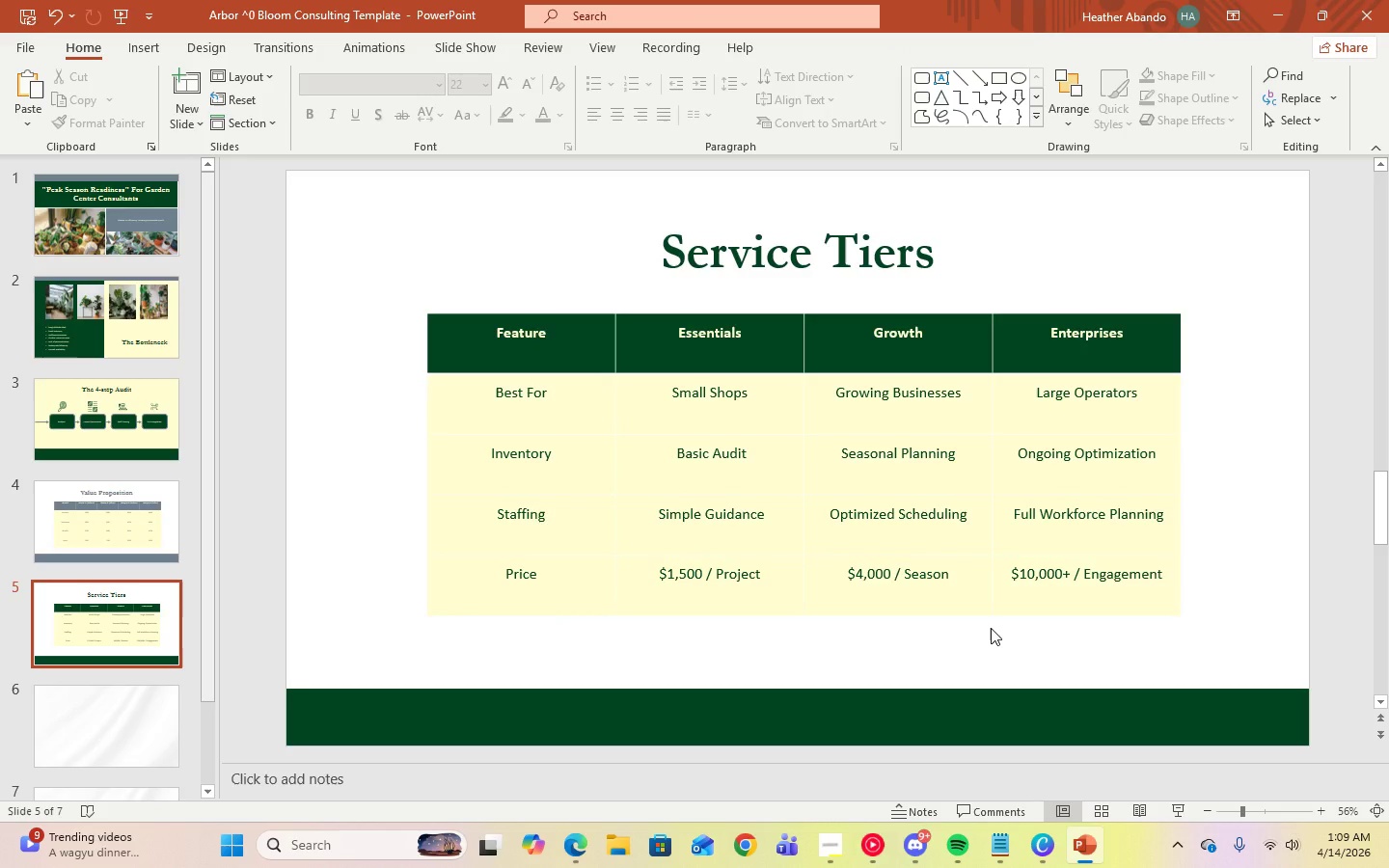 
left_click([832, 865])